 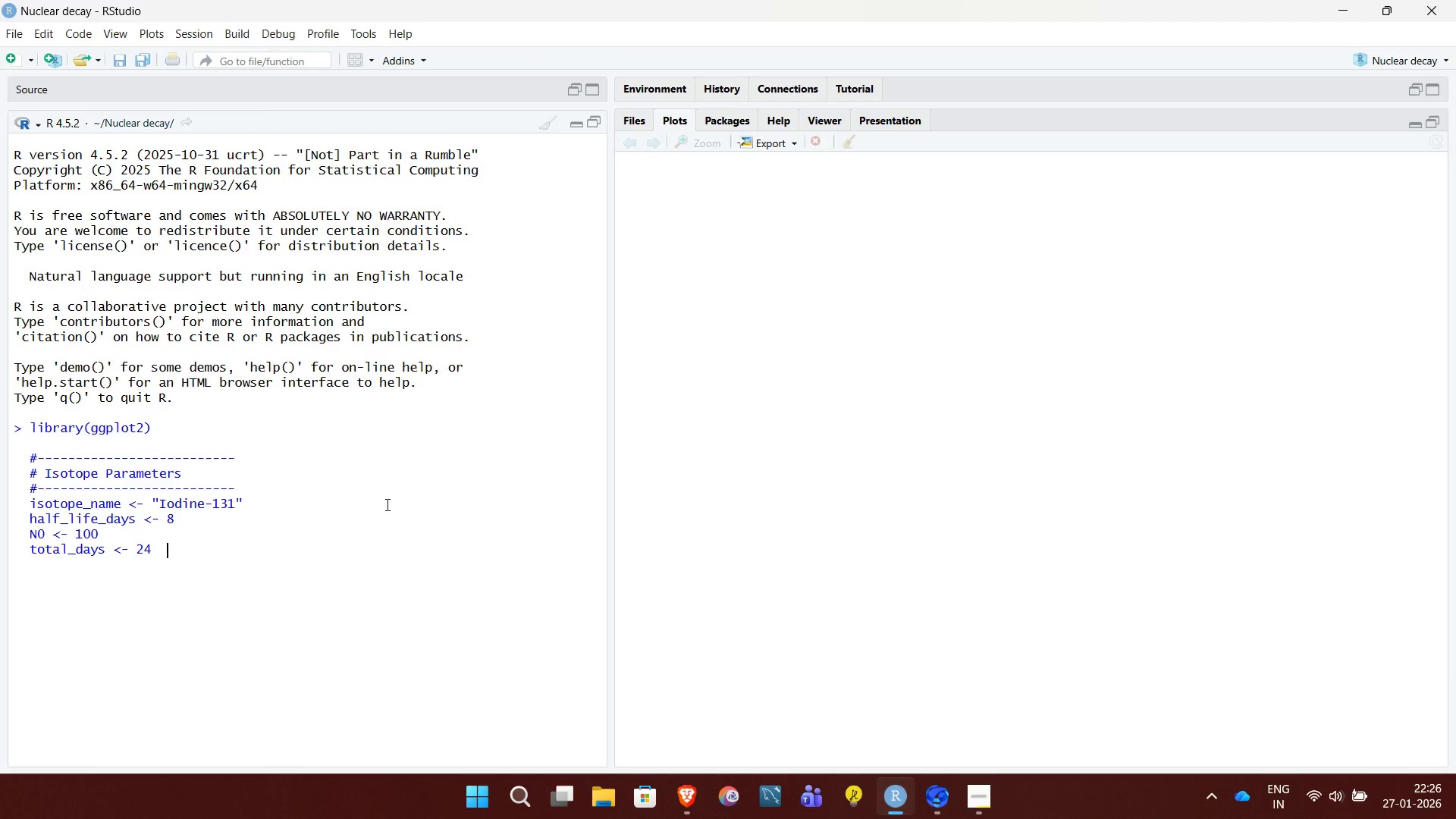 
type(#this must cover all half-life markers)
 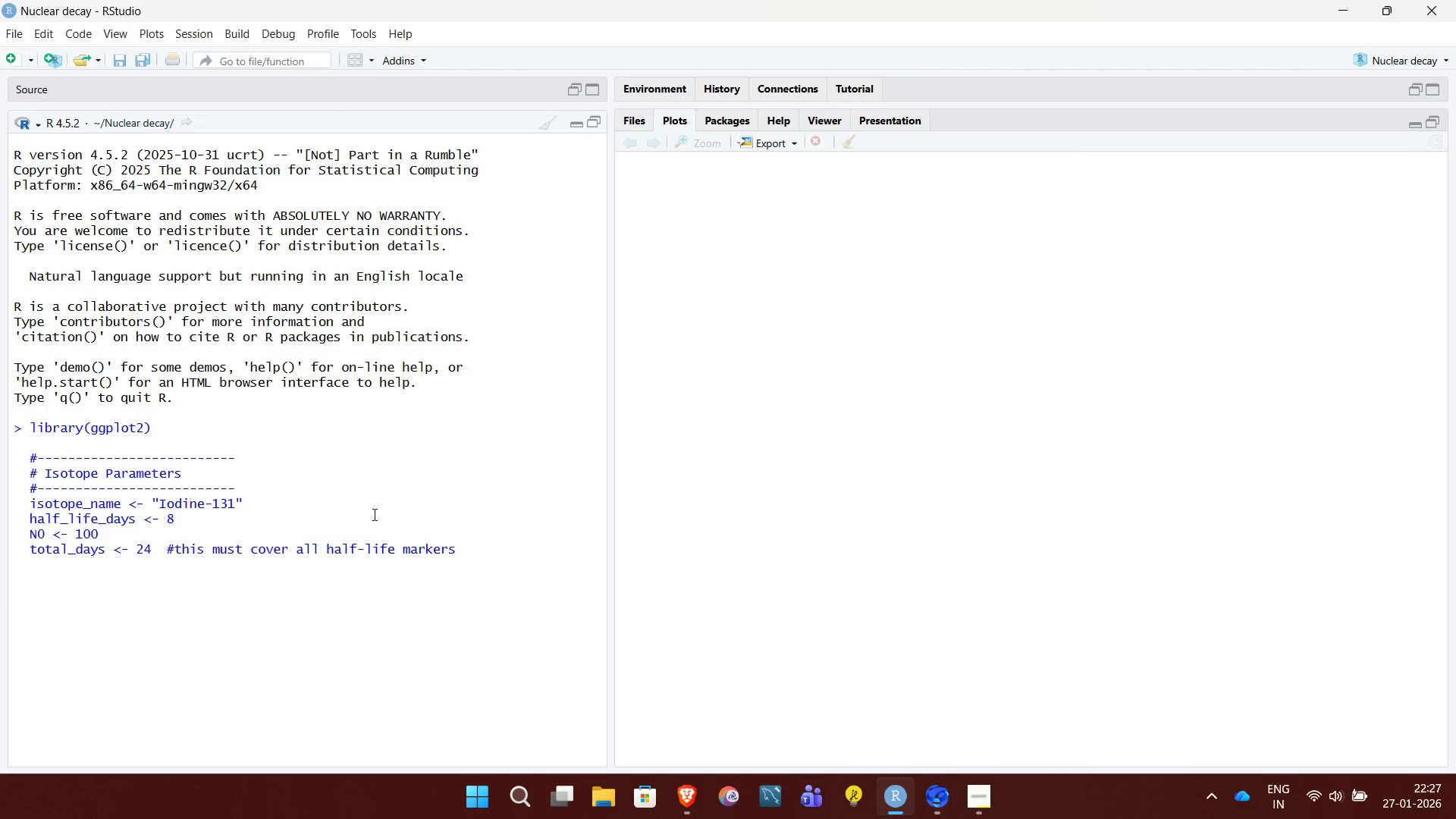 
key(Shift+Enter)
 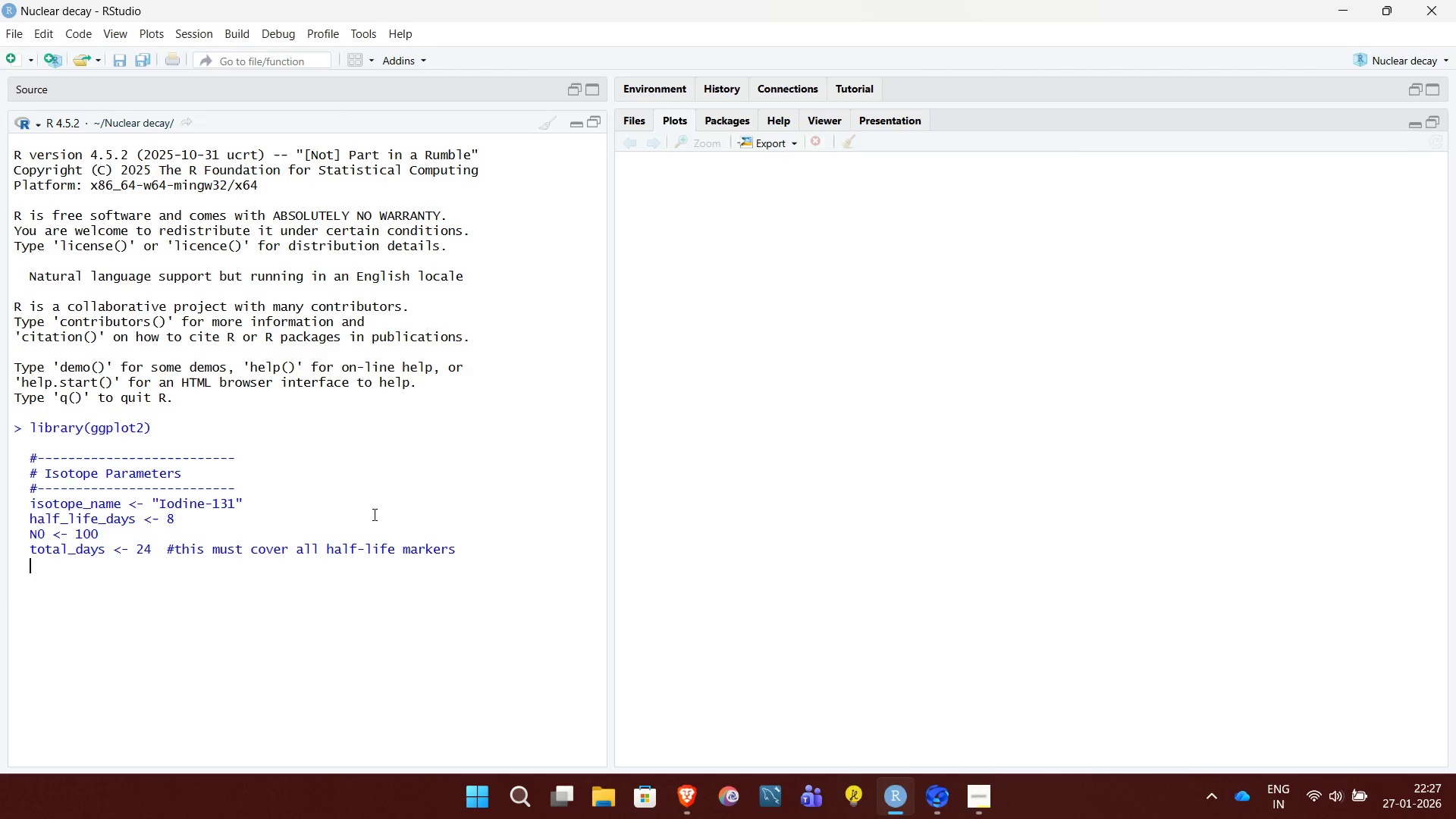 
key(Shift+Enter)
 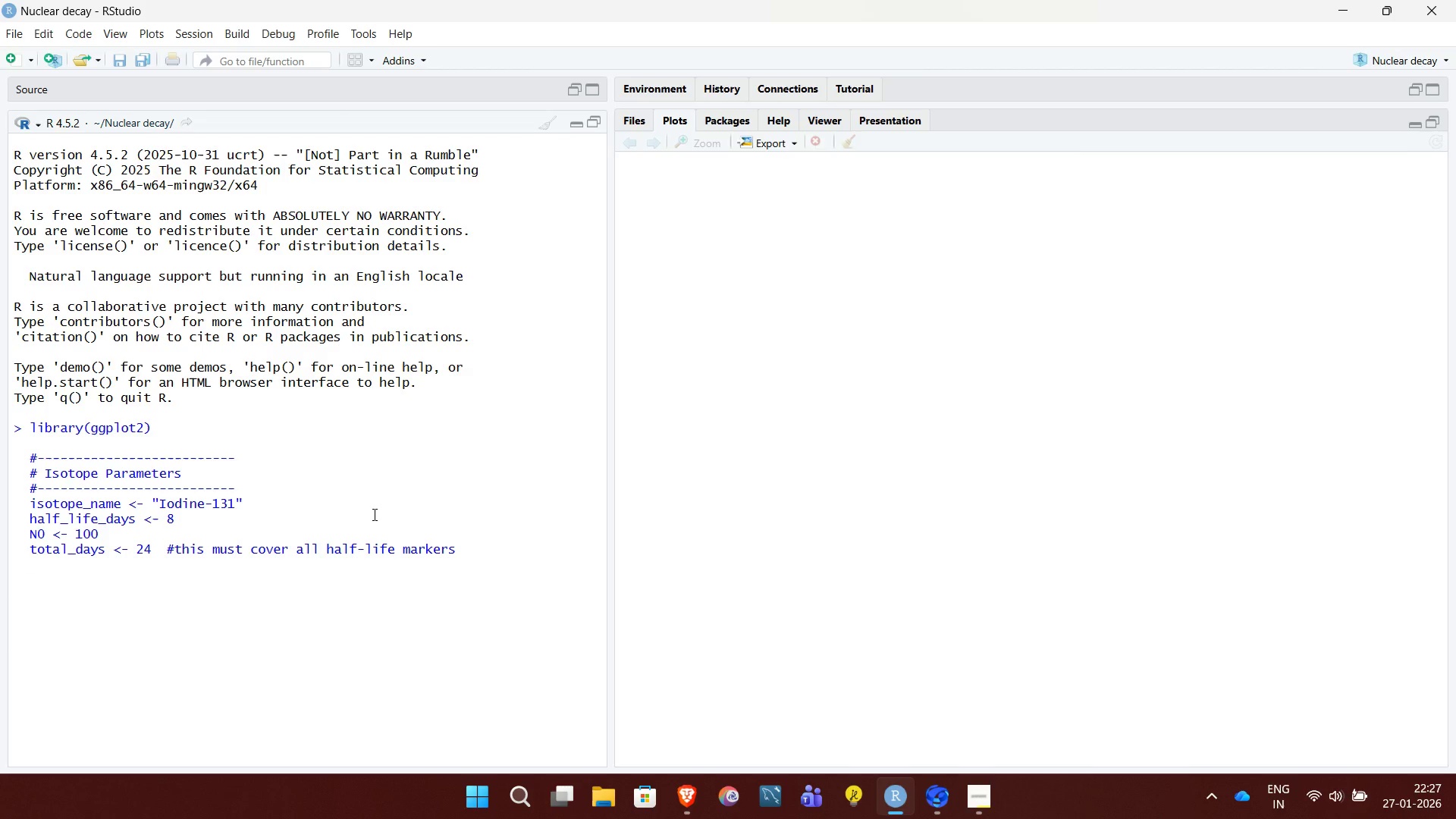 
key(Shift+3)
 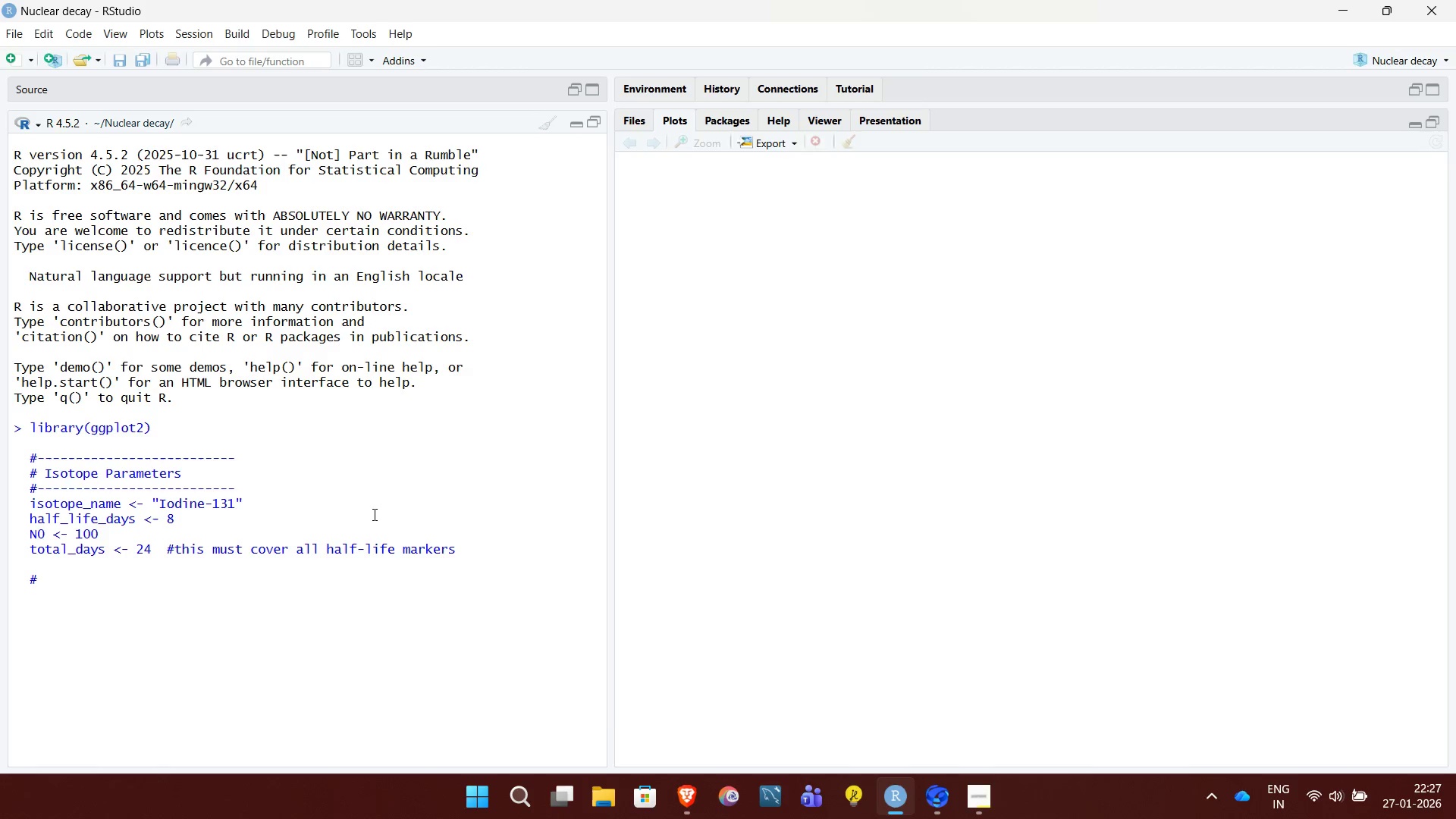 
hold_key(key=Minus, duration=1.41)
 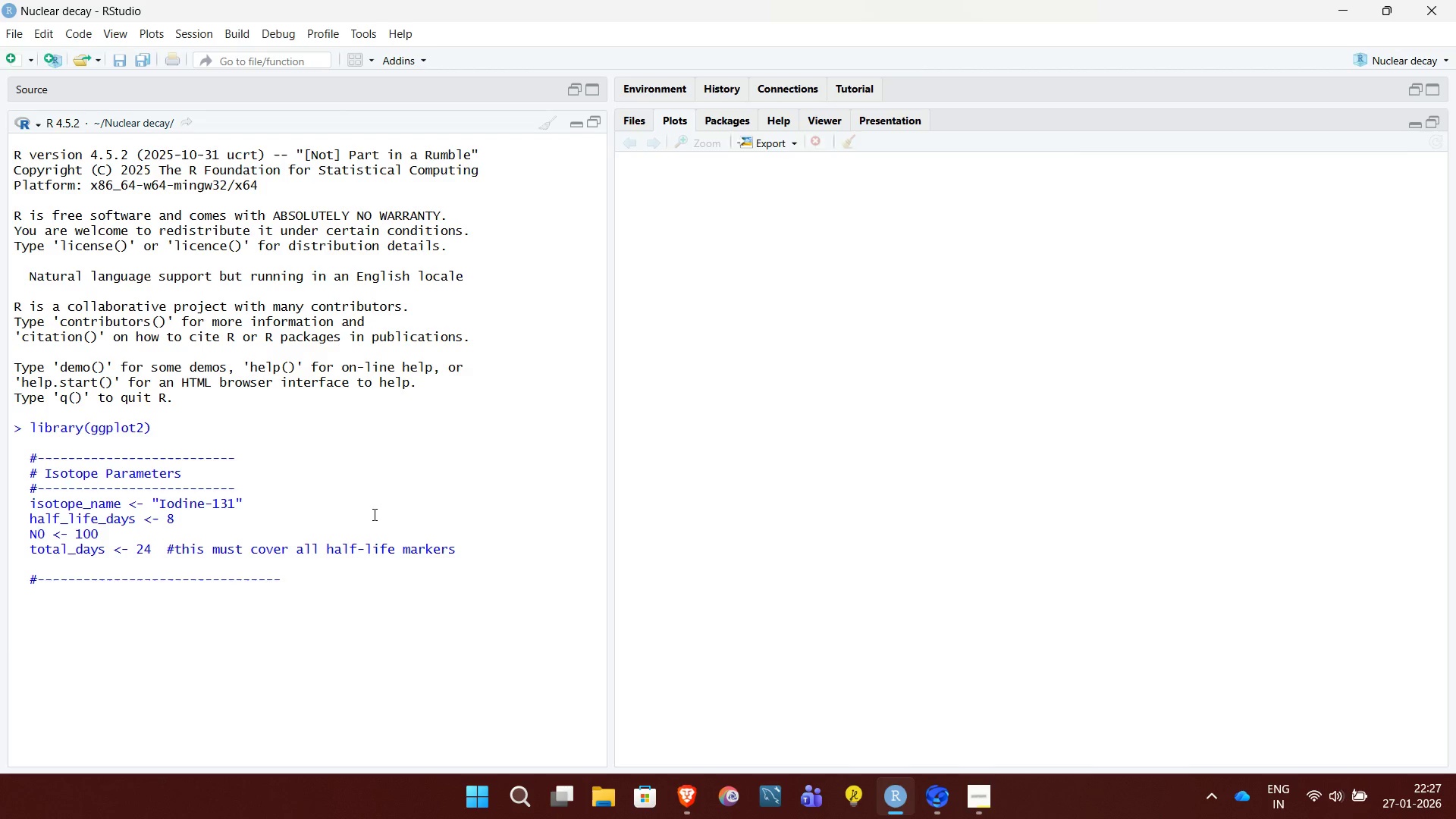 
key(Shift+Enter)
 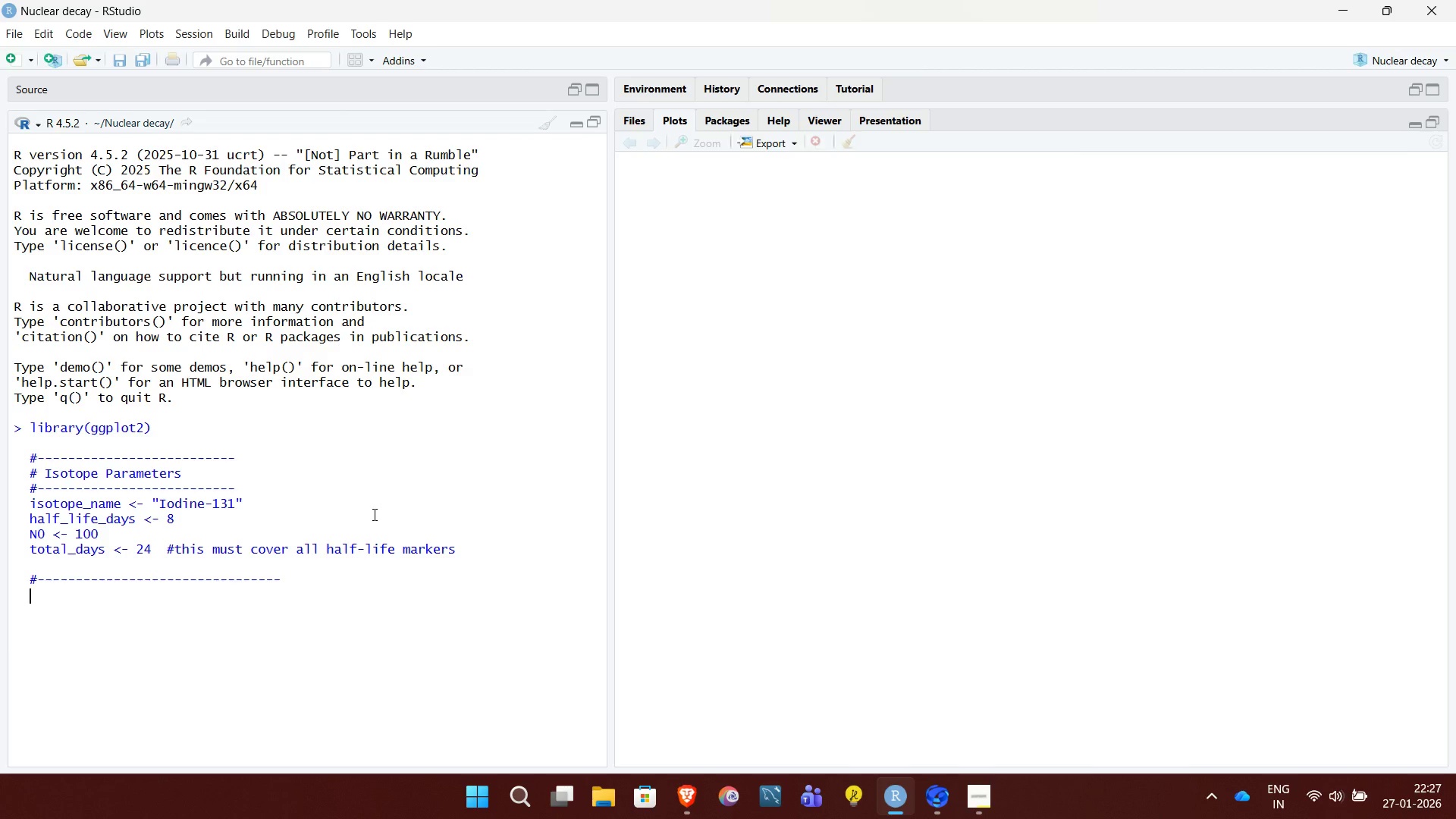 
type(# Decay Constant)
 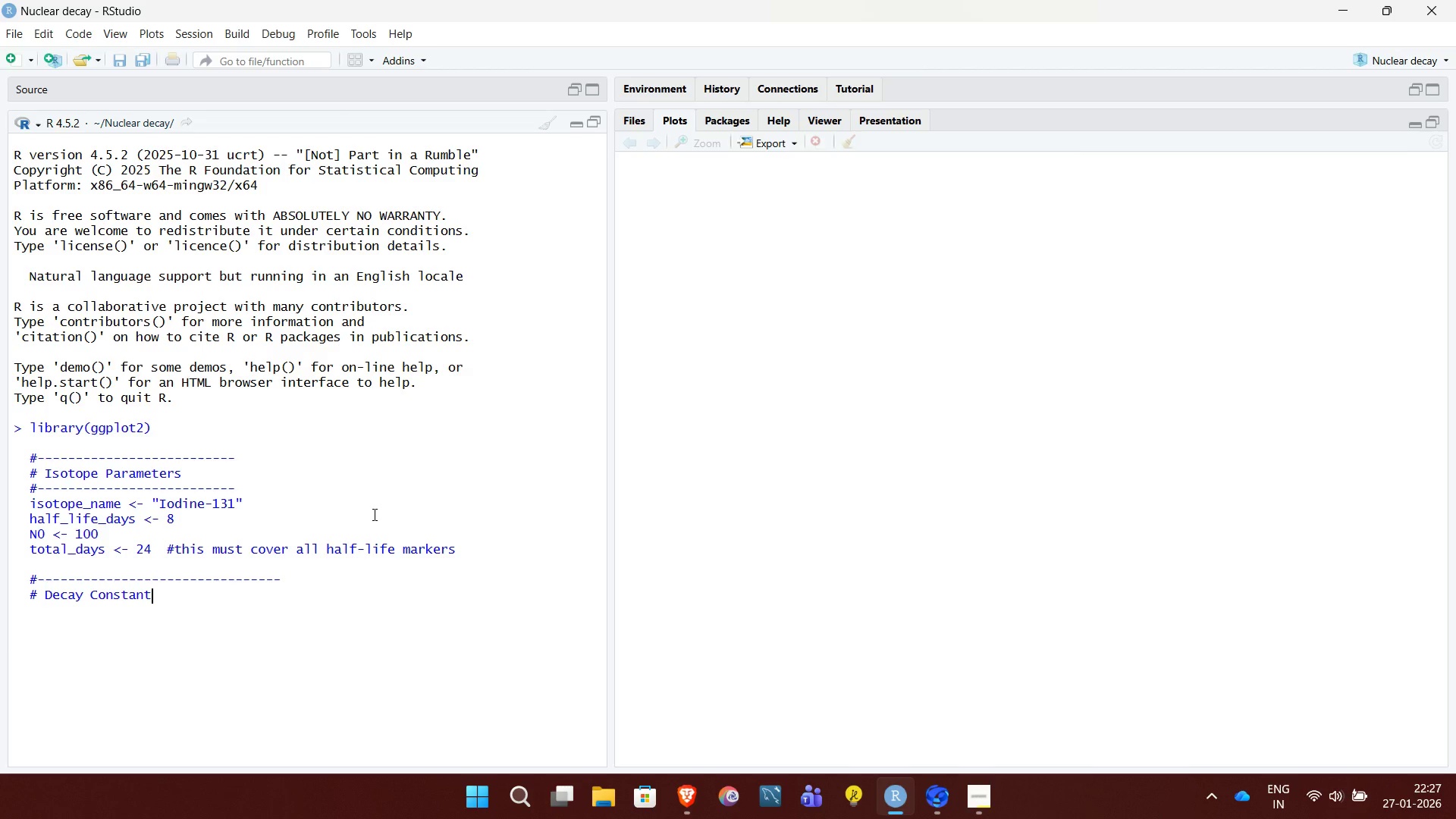 
key(Shift+Enter)
 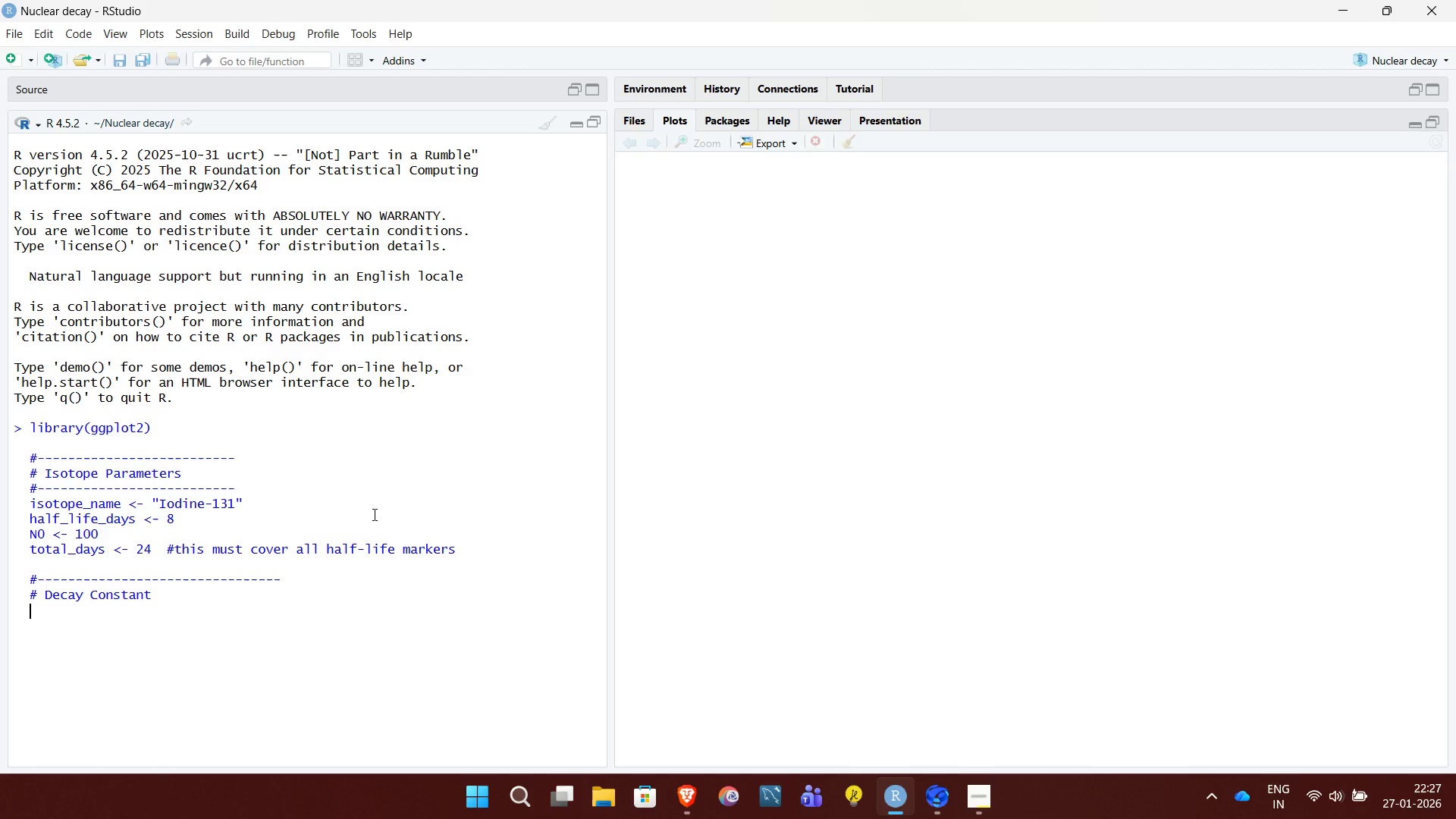 
key(Shift+3)
 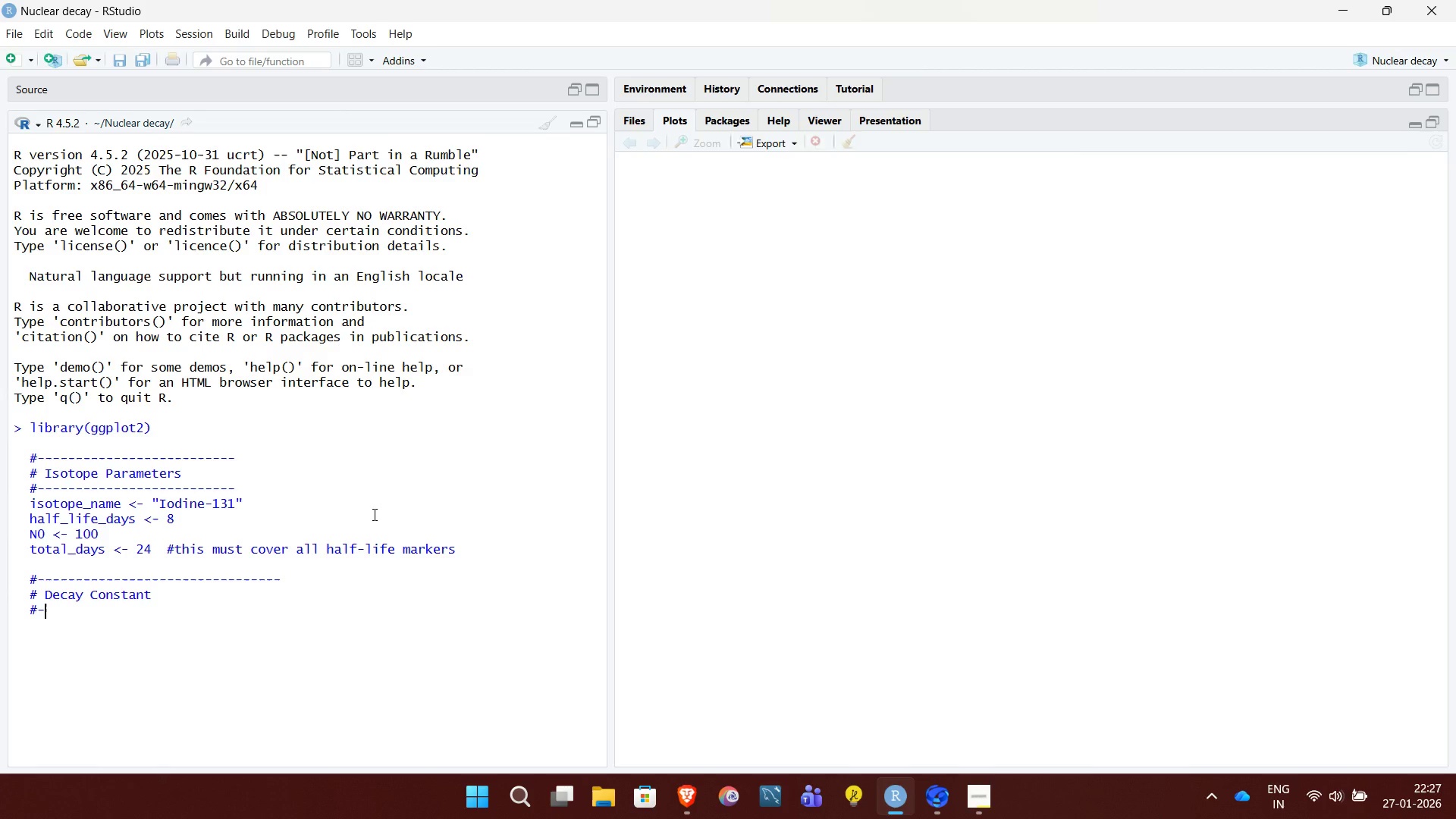 
hold_key(key=Minus, duration=1.41)
 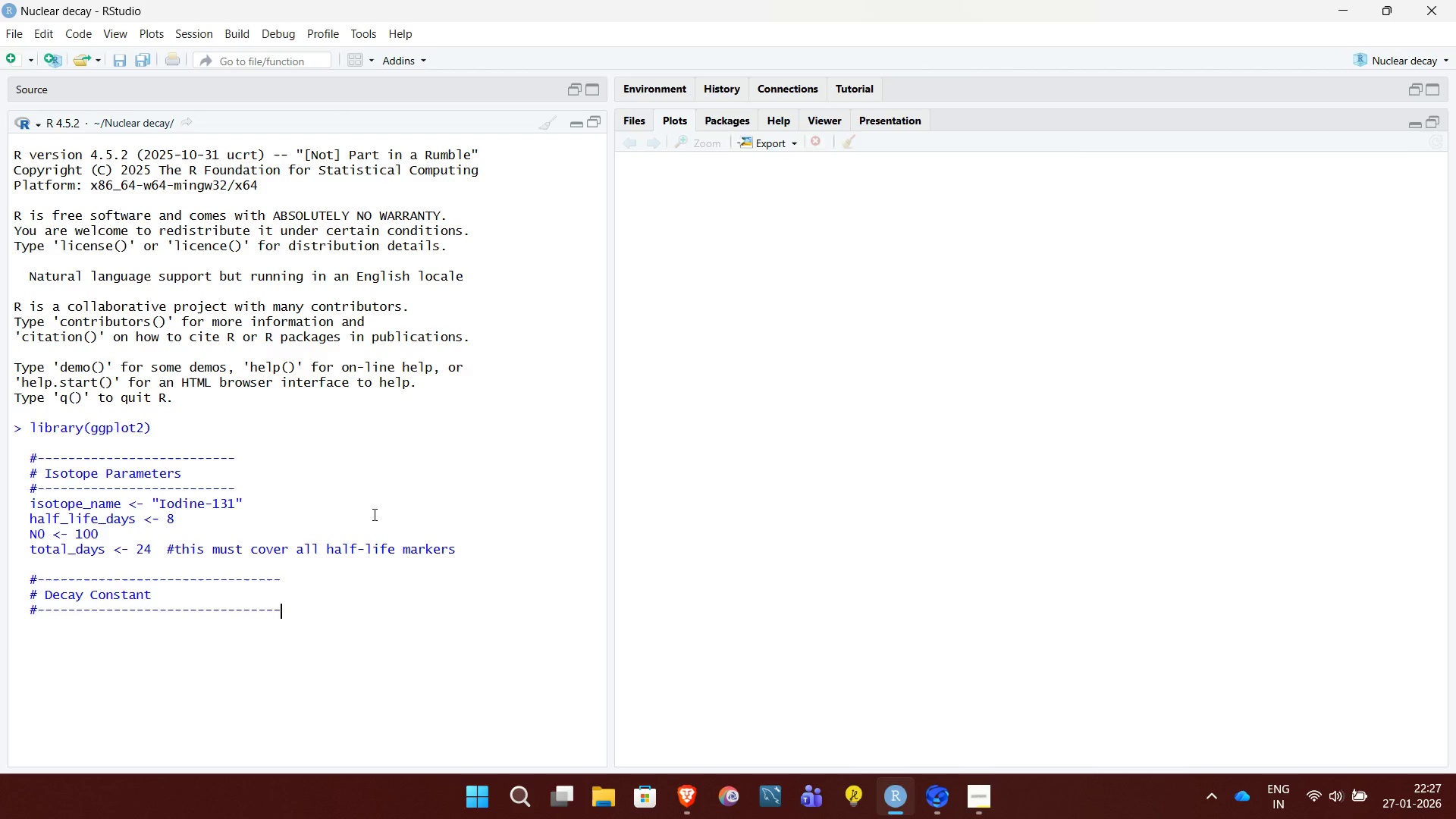 
key(Minus)
 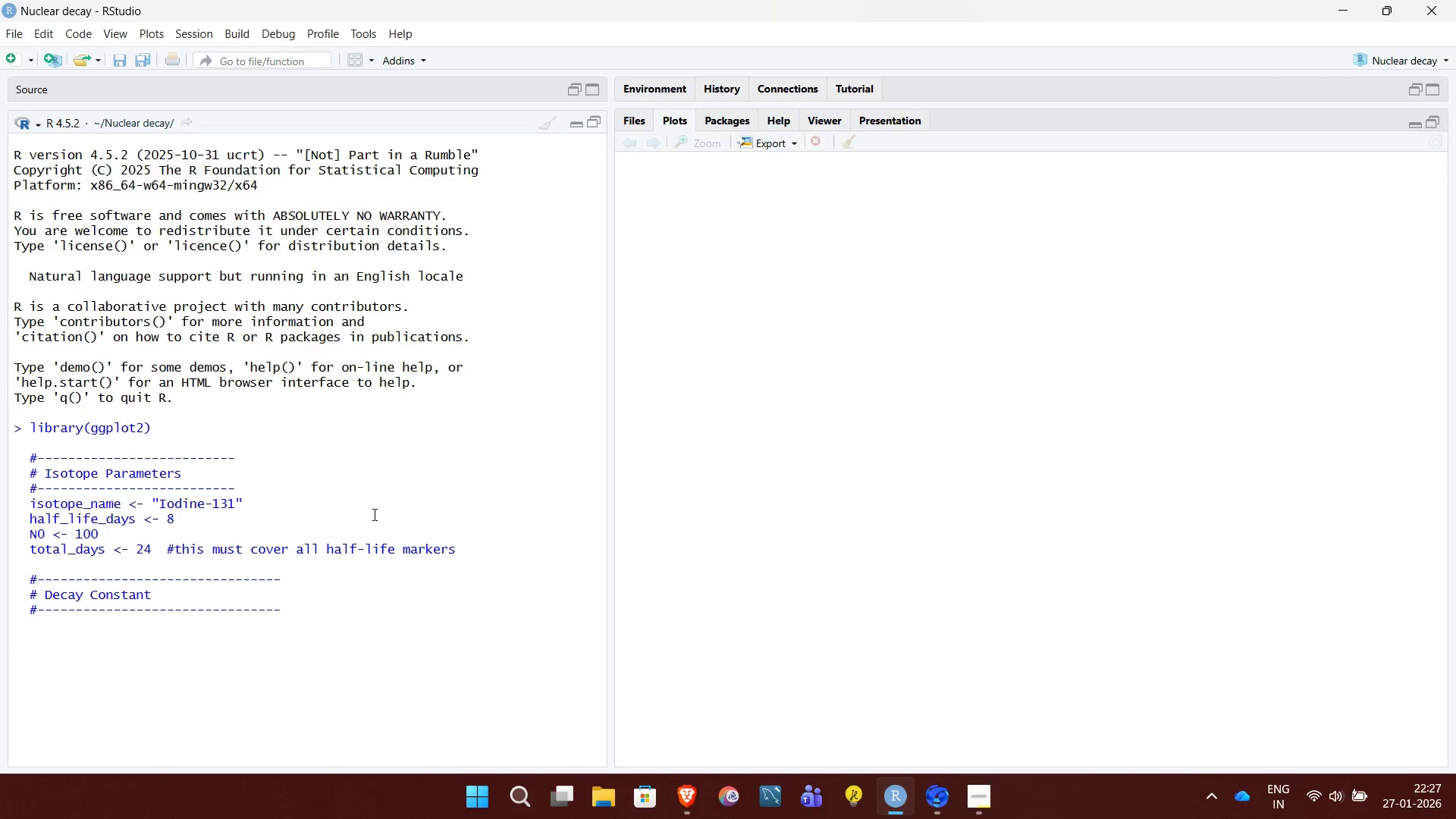 
key(Shift+Enter)
 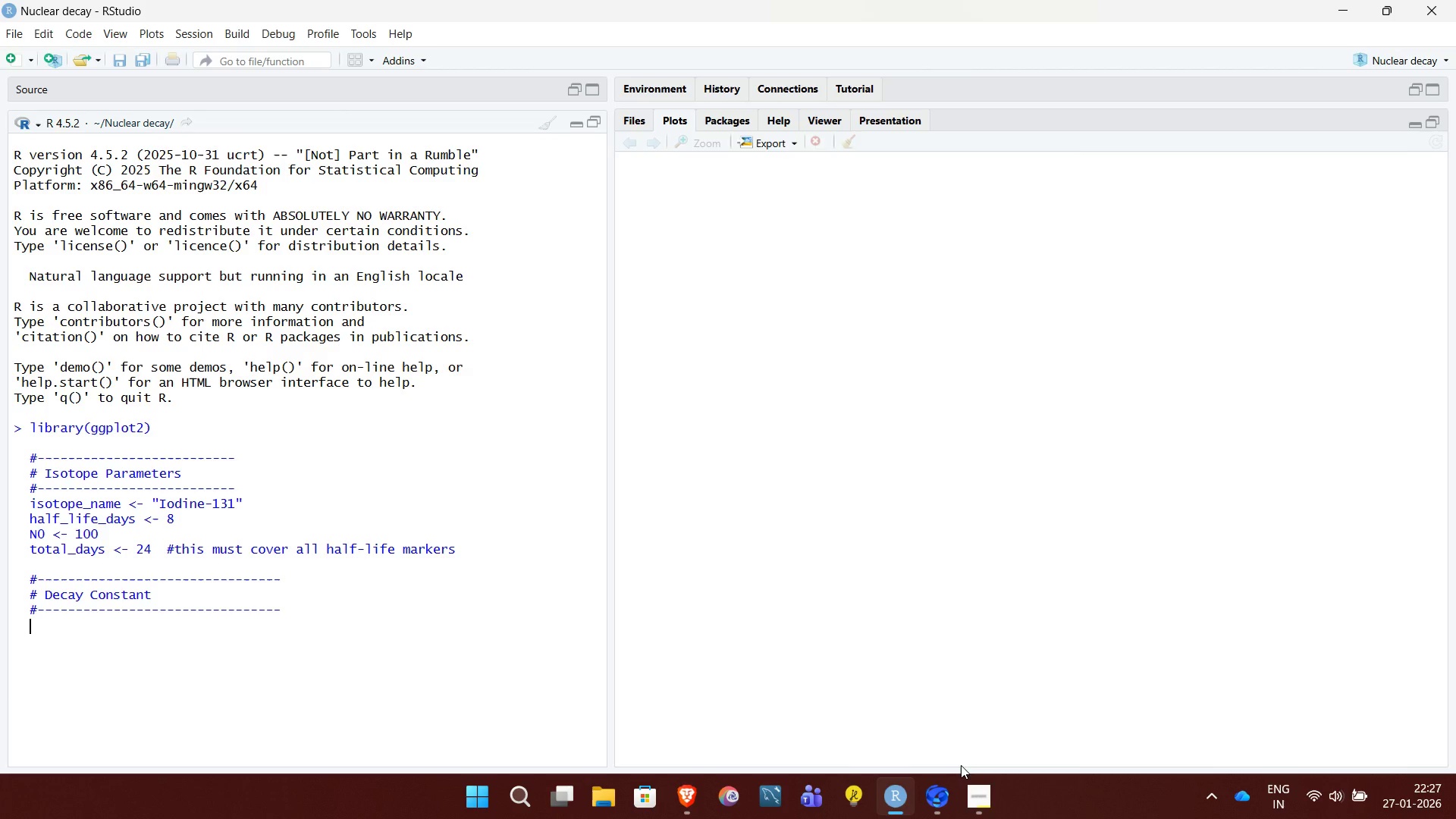 
left_click([992, 799])